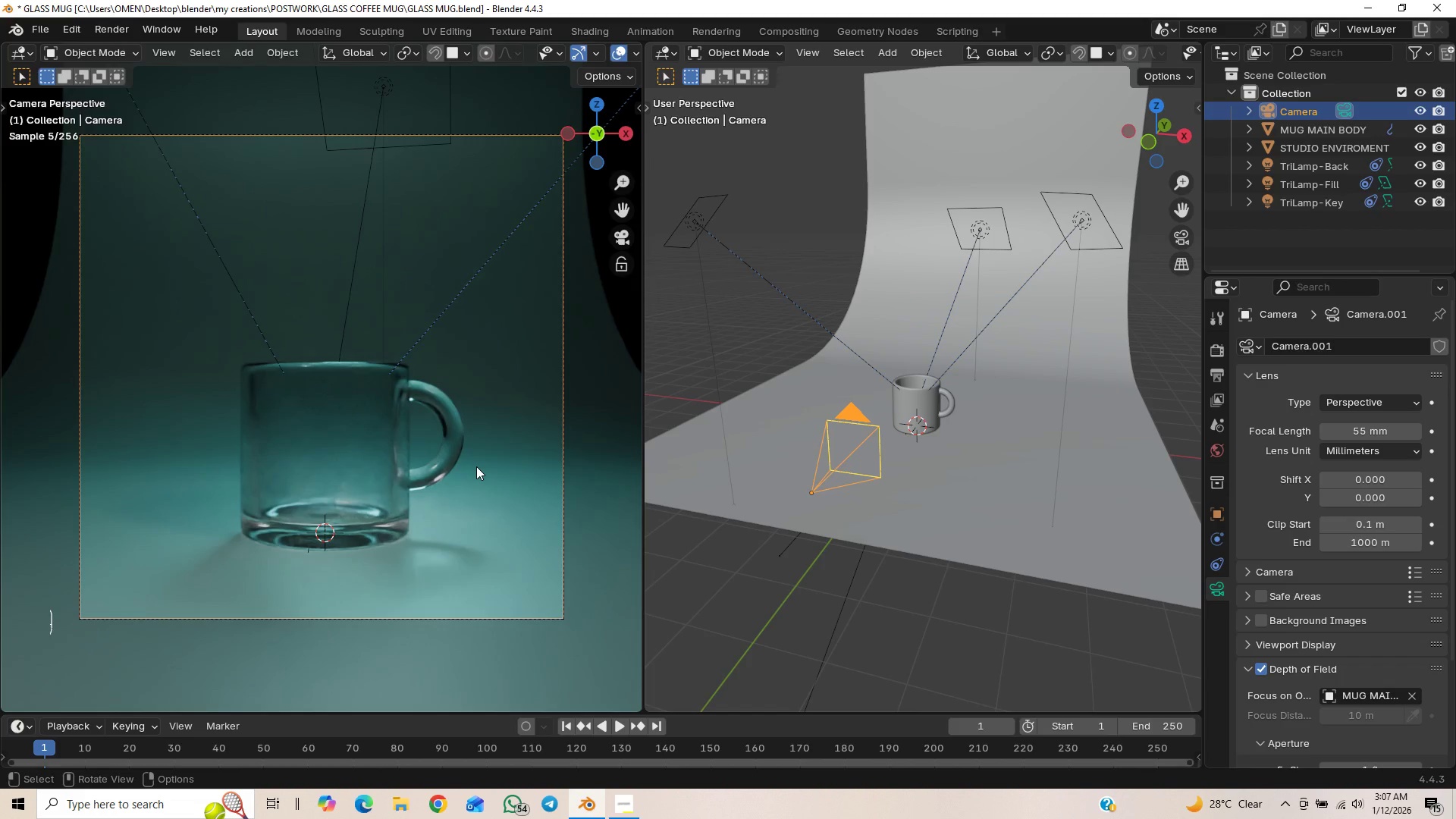 
key(Alt+Control+Numpad0)
 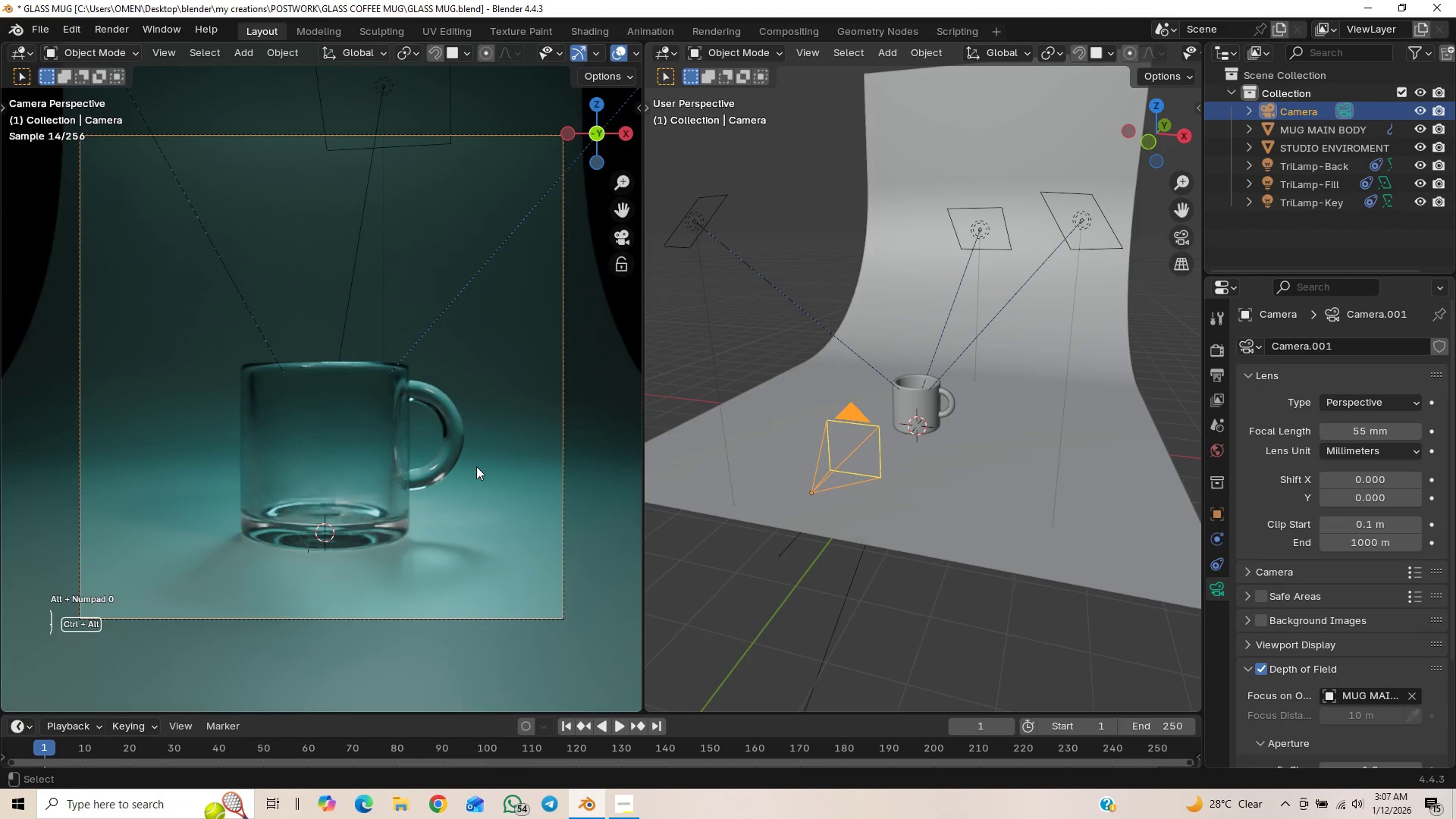 
key(Alt+Control+Numpad0)